 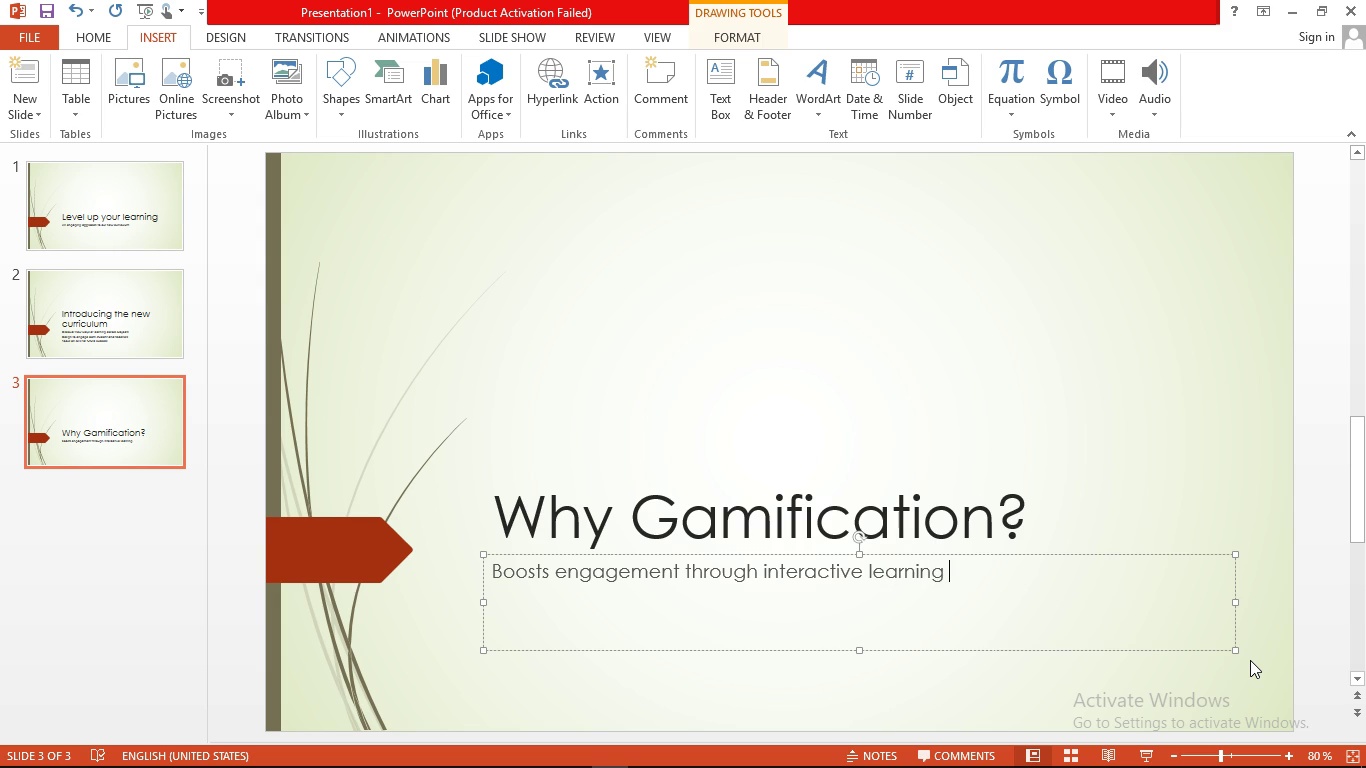 
key(Enter)
 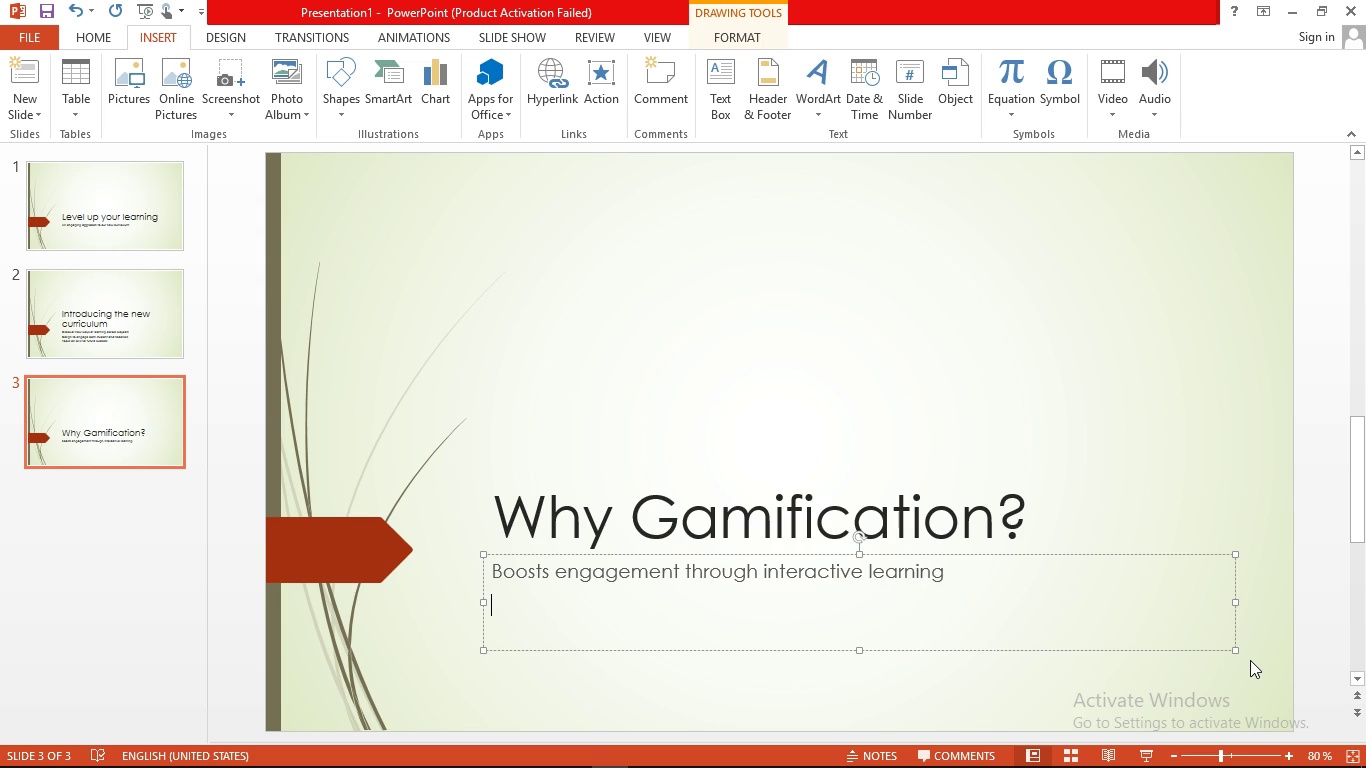 
type(encorage teamwoe)
key(Backspace)
type(rk and participation )
 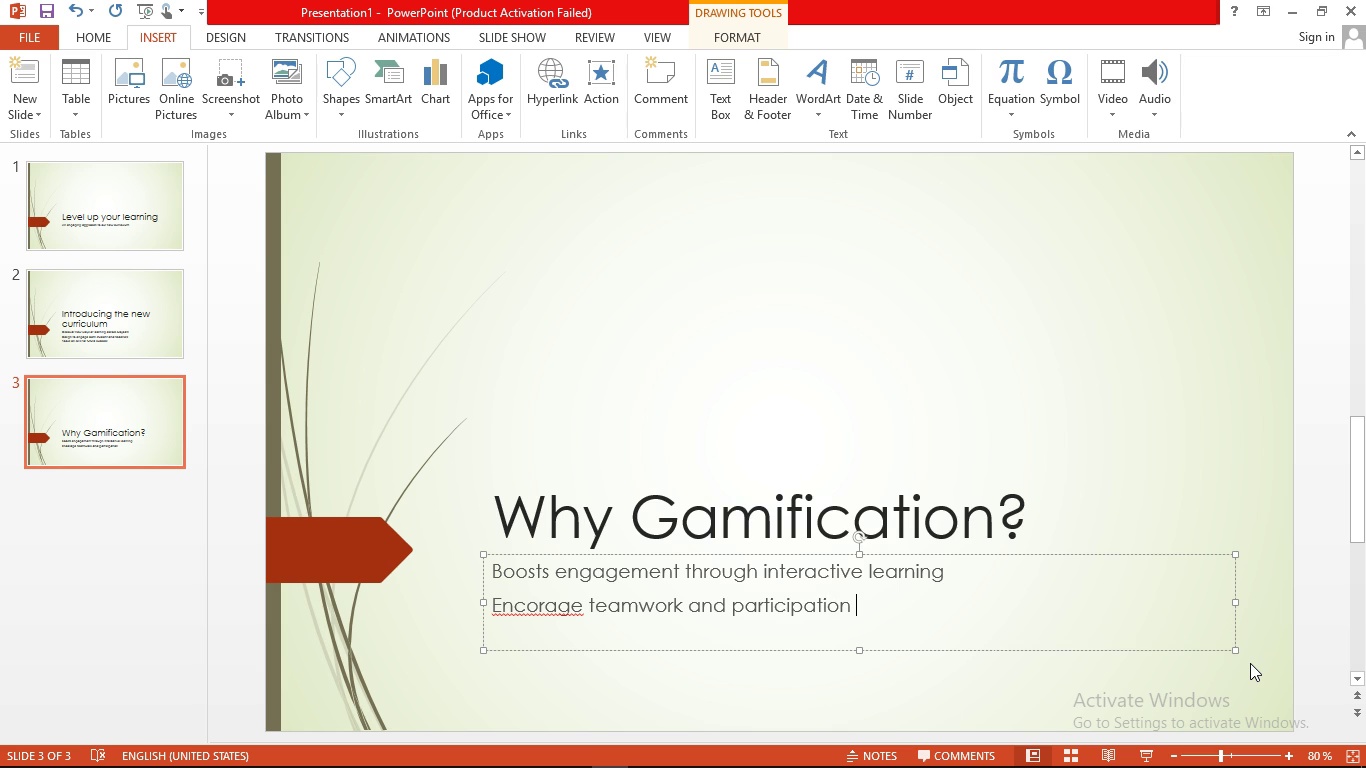 
key(Enter)
 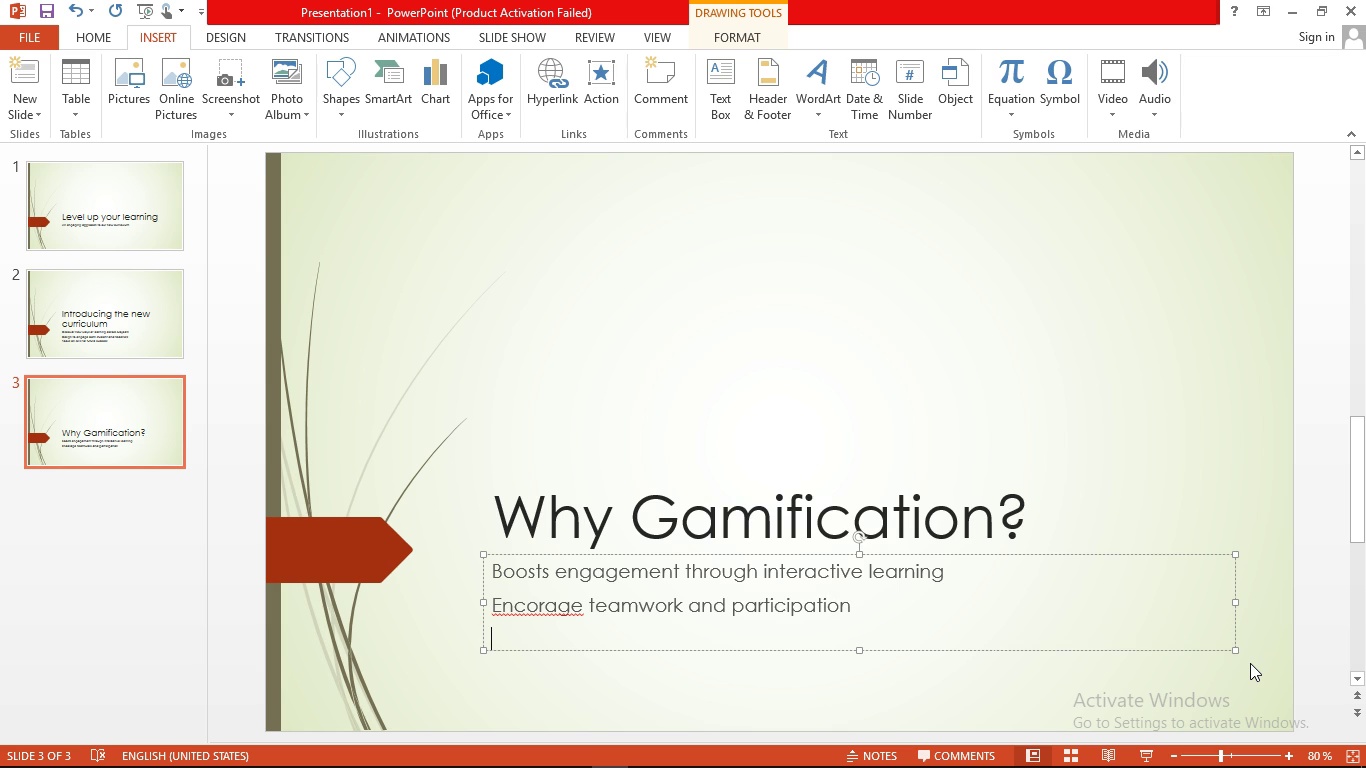 
type(makes learning fun and memorabl;)
key(Backspace)
type(e )
 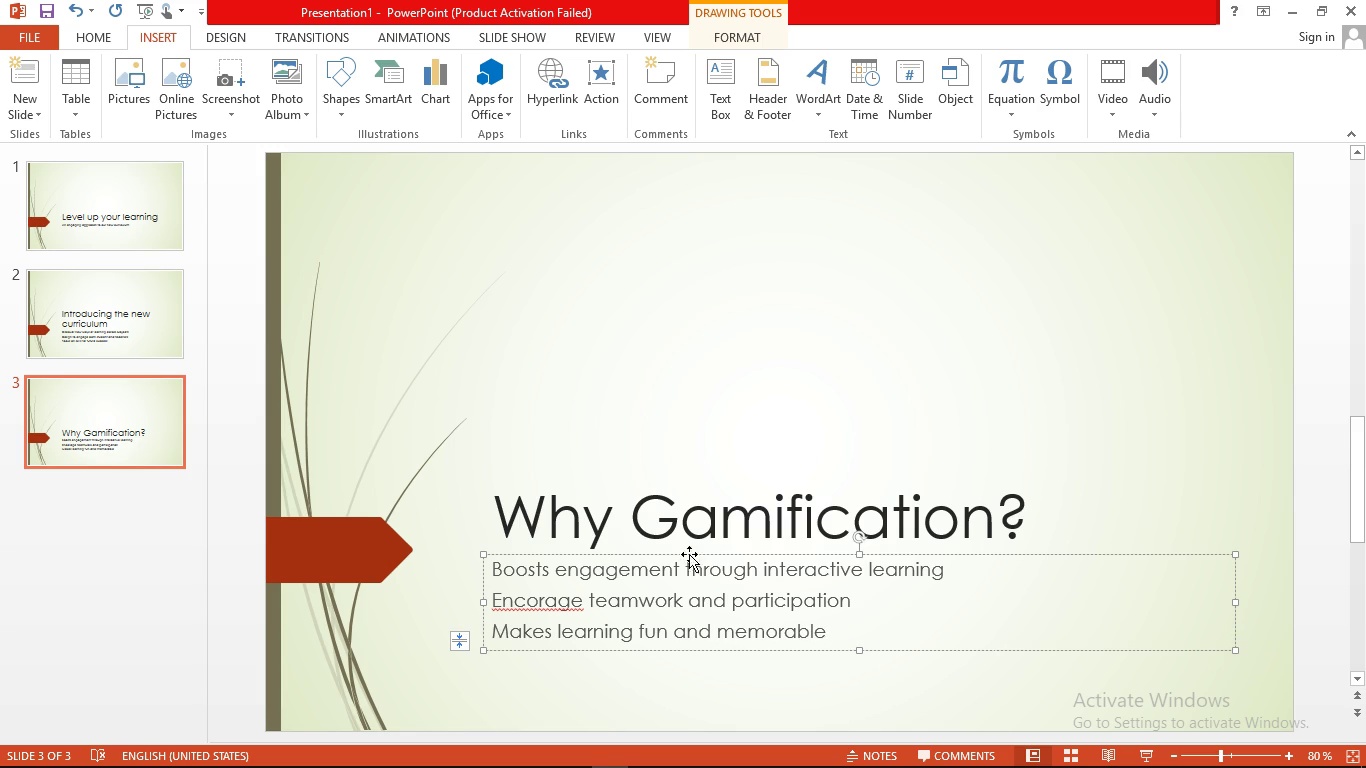 
right_click([515, 595])
 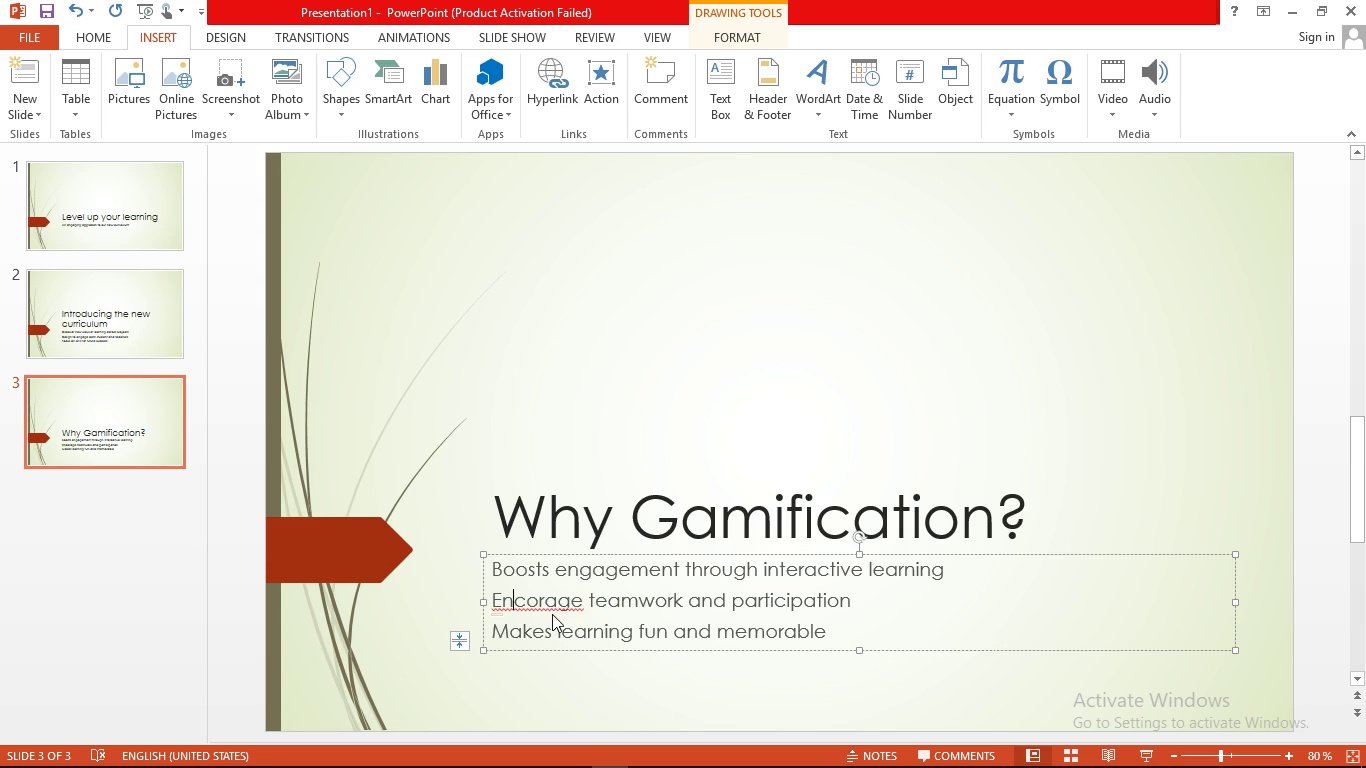 
left_click([552, 614])
 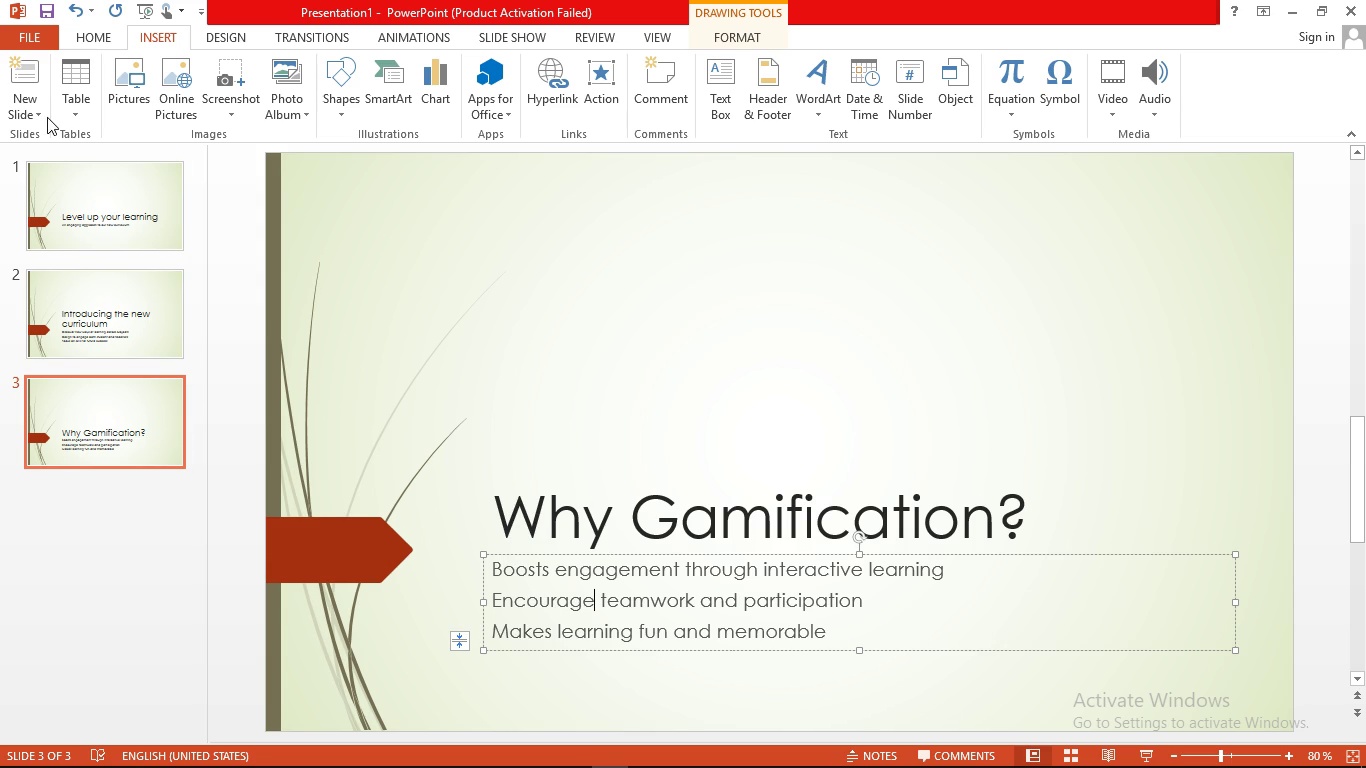 
left_click([43, 114])
 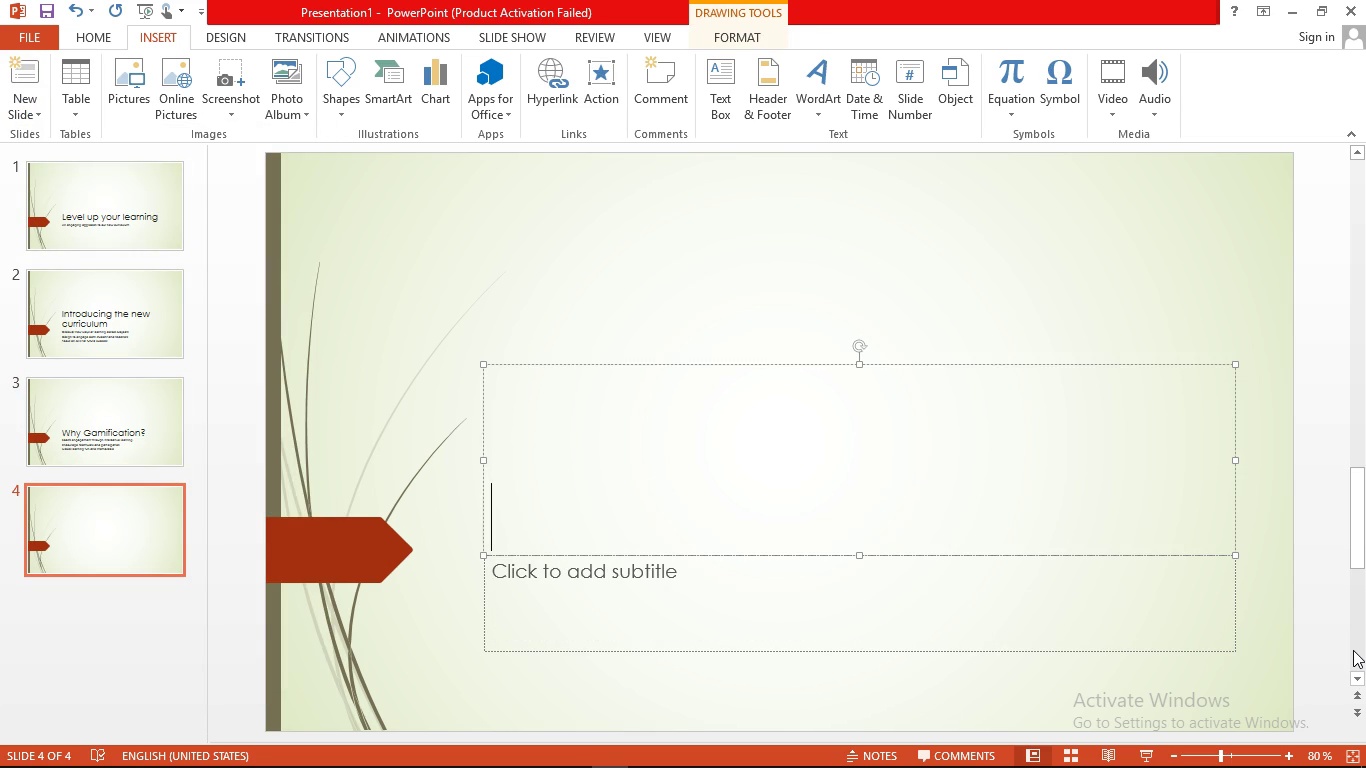 
wait(5.25)
 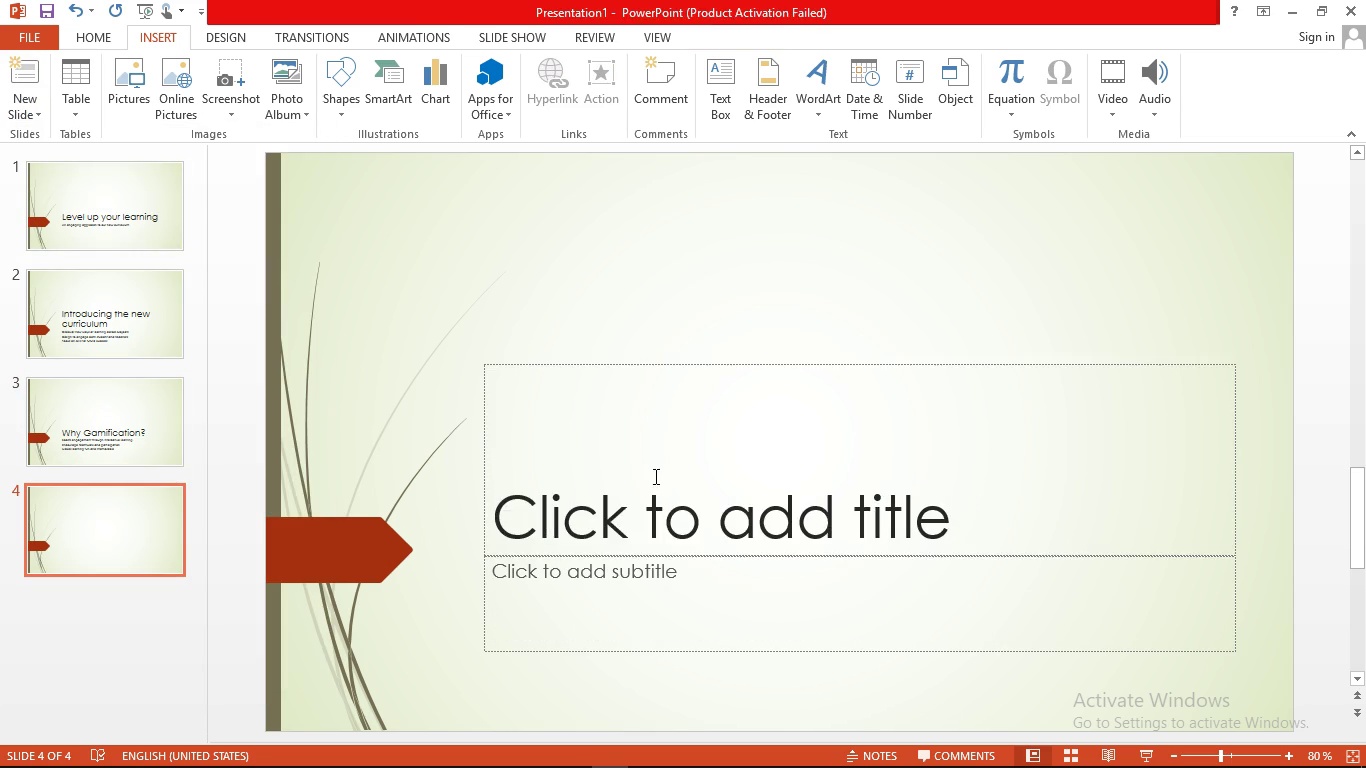 
type(let's Play )
key(Backspace)
type(: Quick Quiz!)